 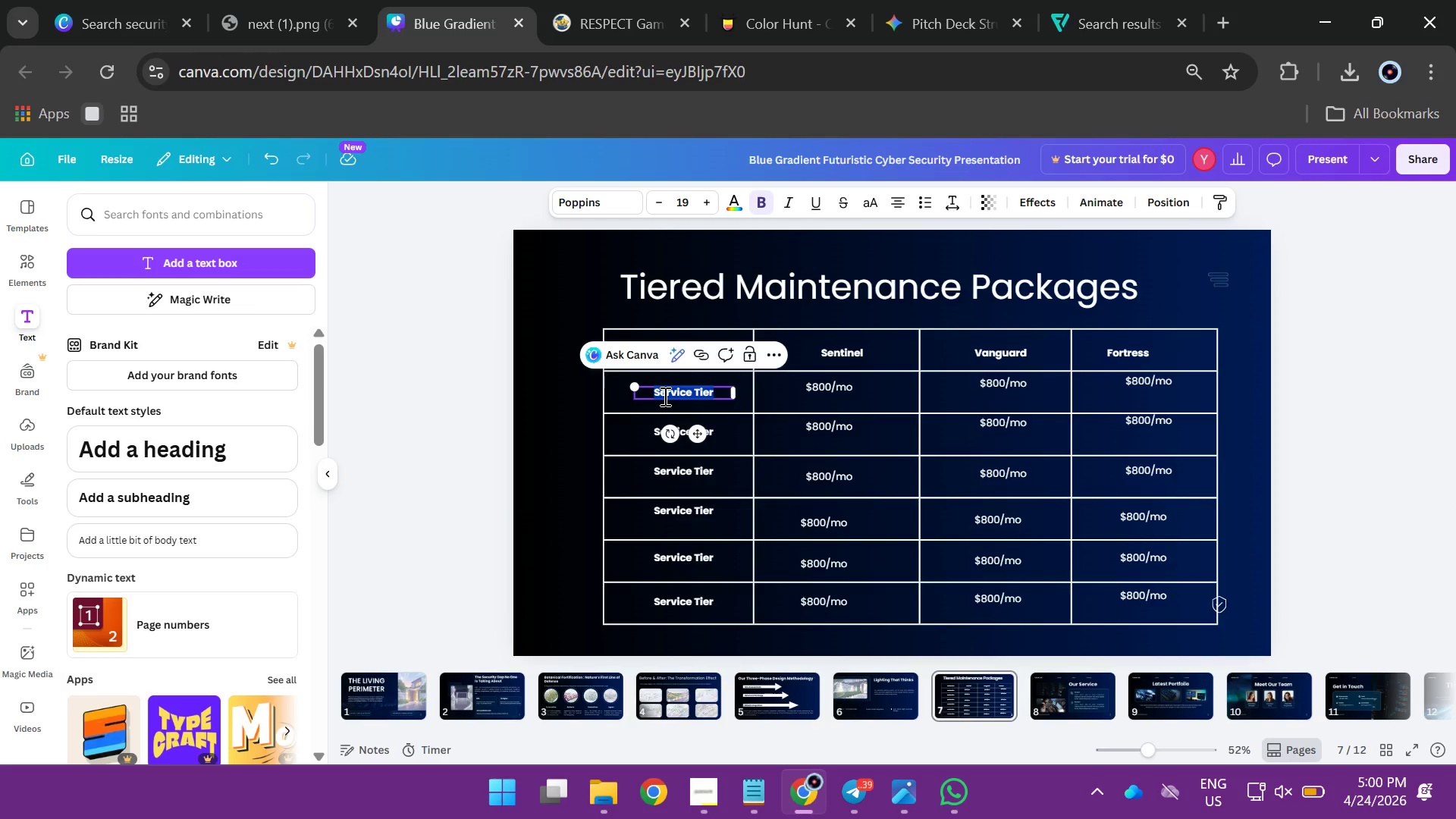 
type(Visit Frequency)
 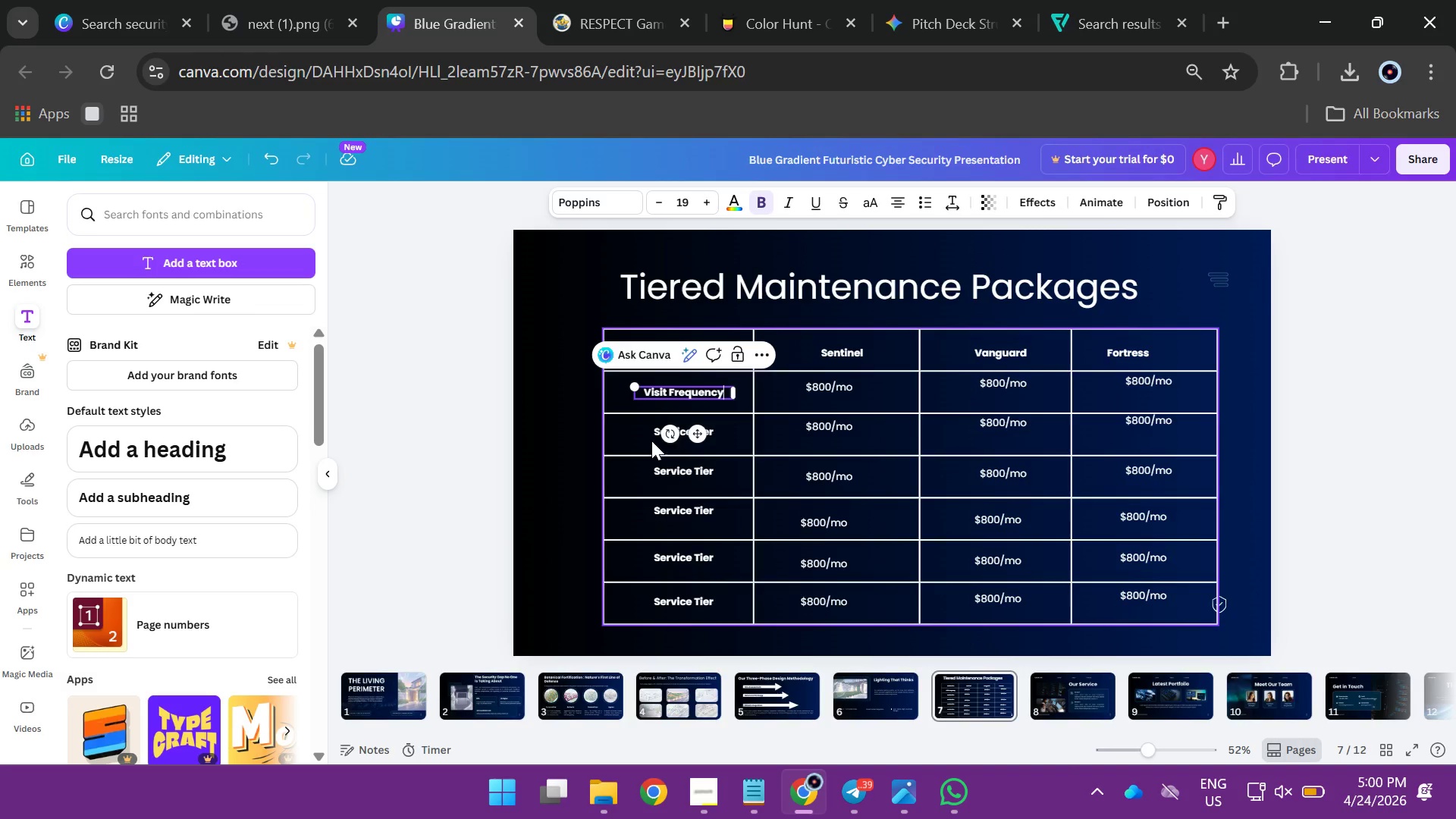 
double_click([653, 436])
 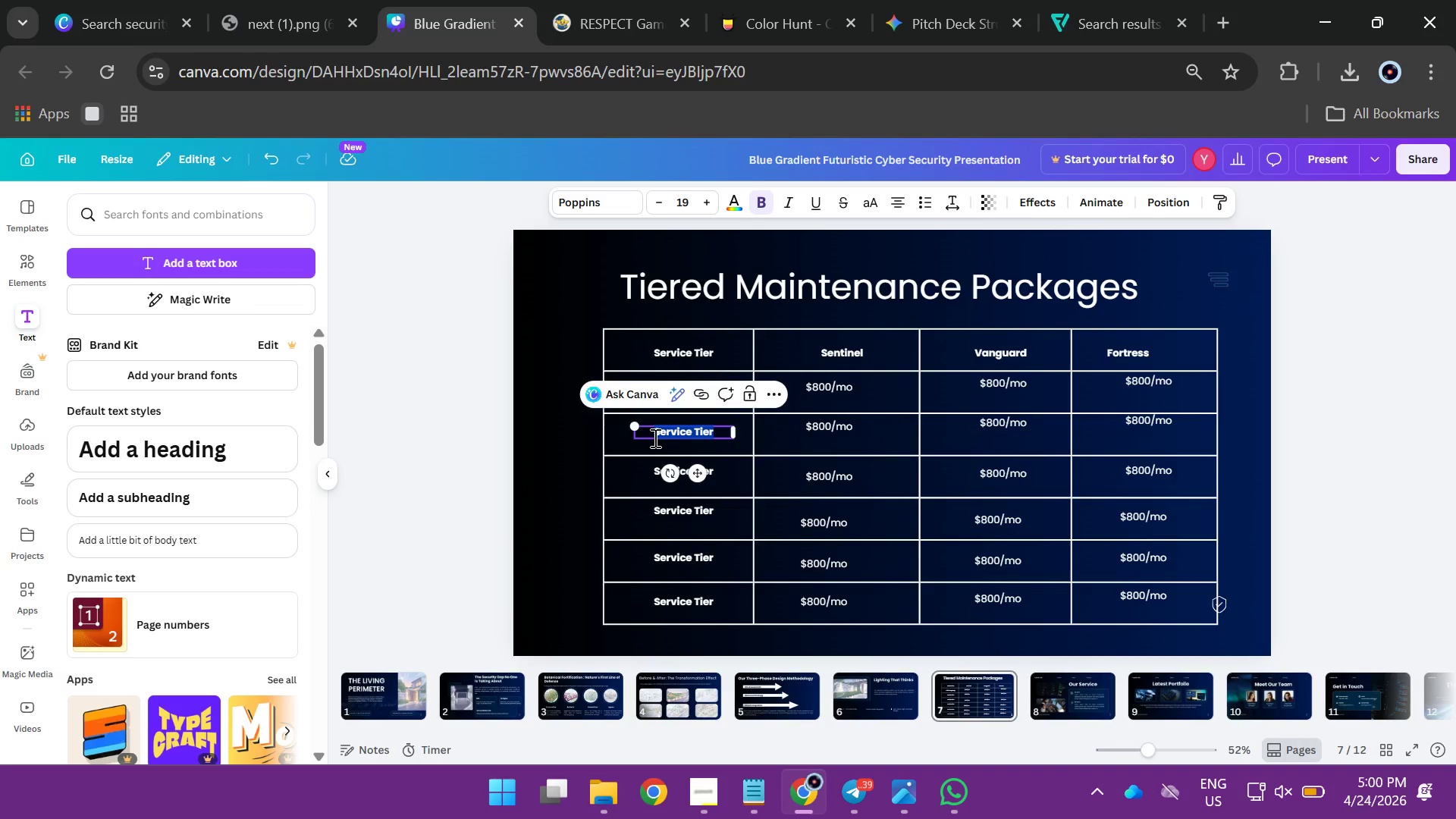 
type(HEd)
key(Backspace)
key(Backspace)
type(edge)
 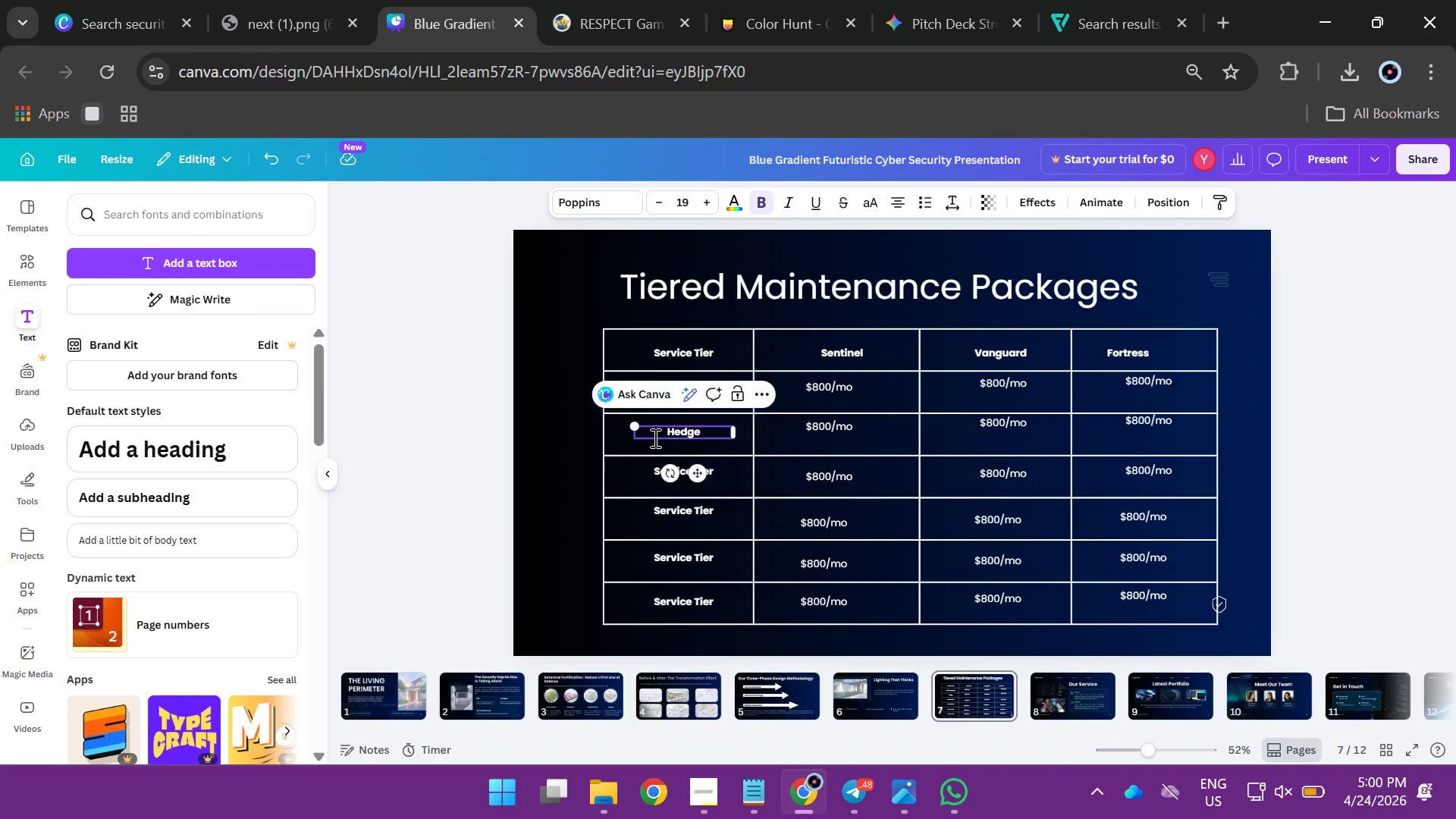 
type( Sculpting)
 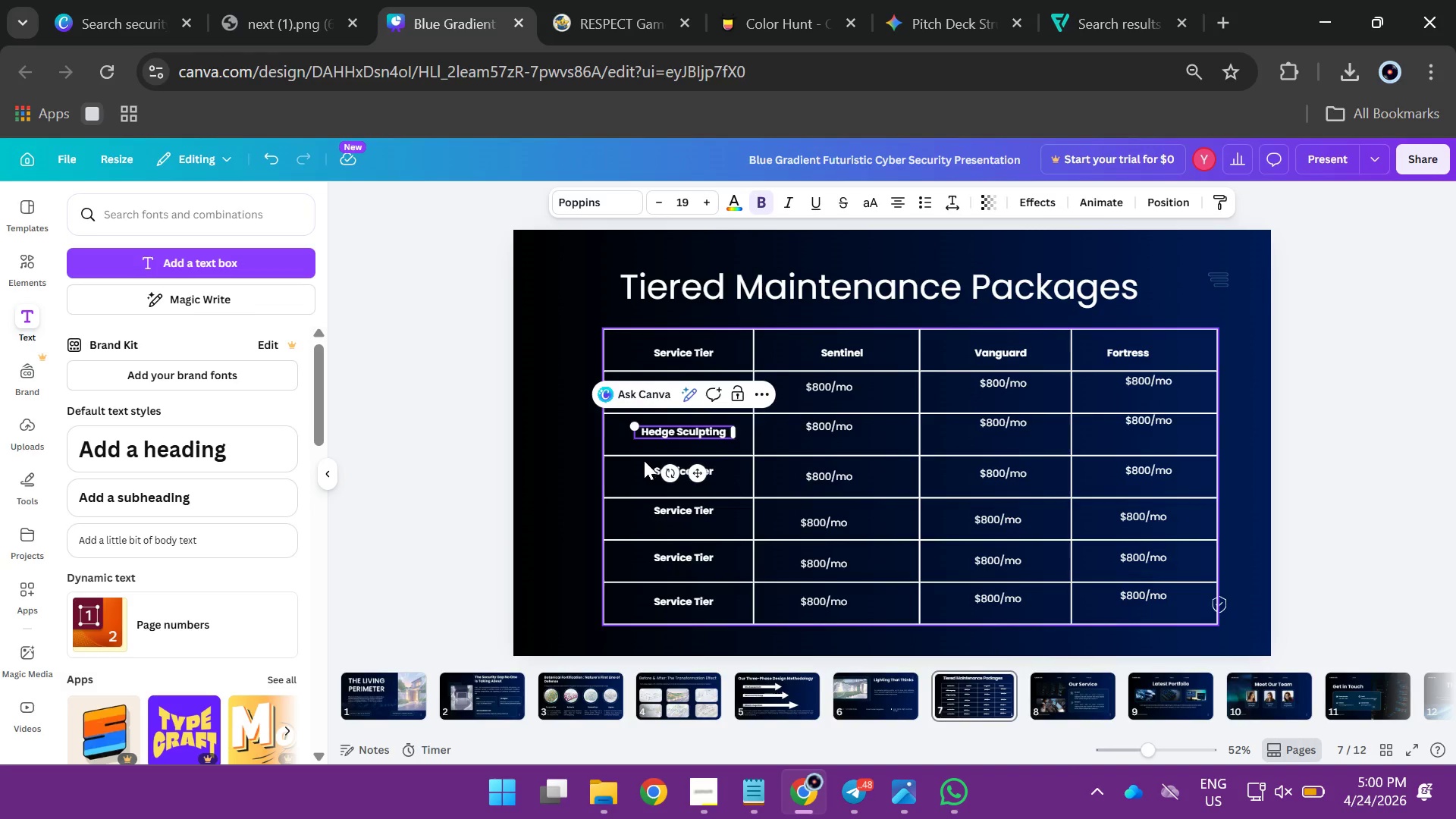 
left_click([637, 469])
 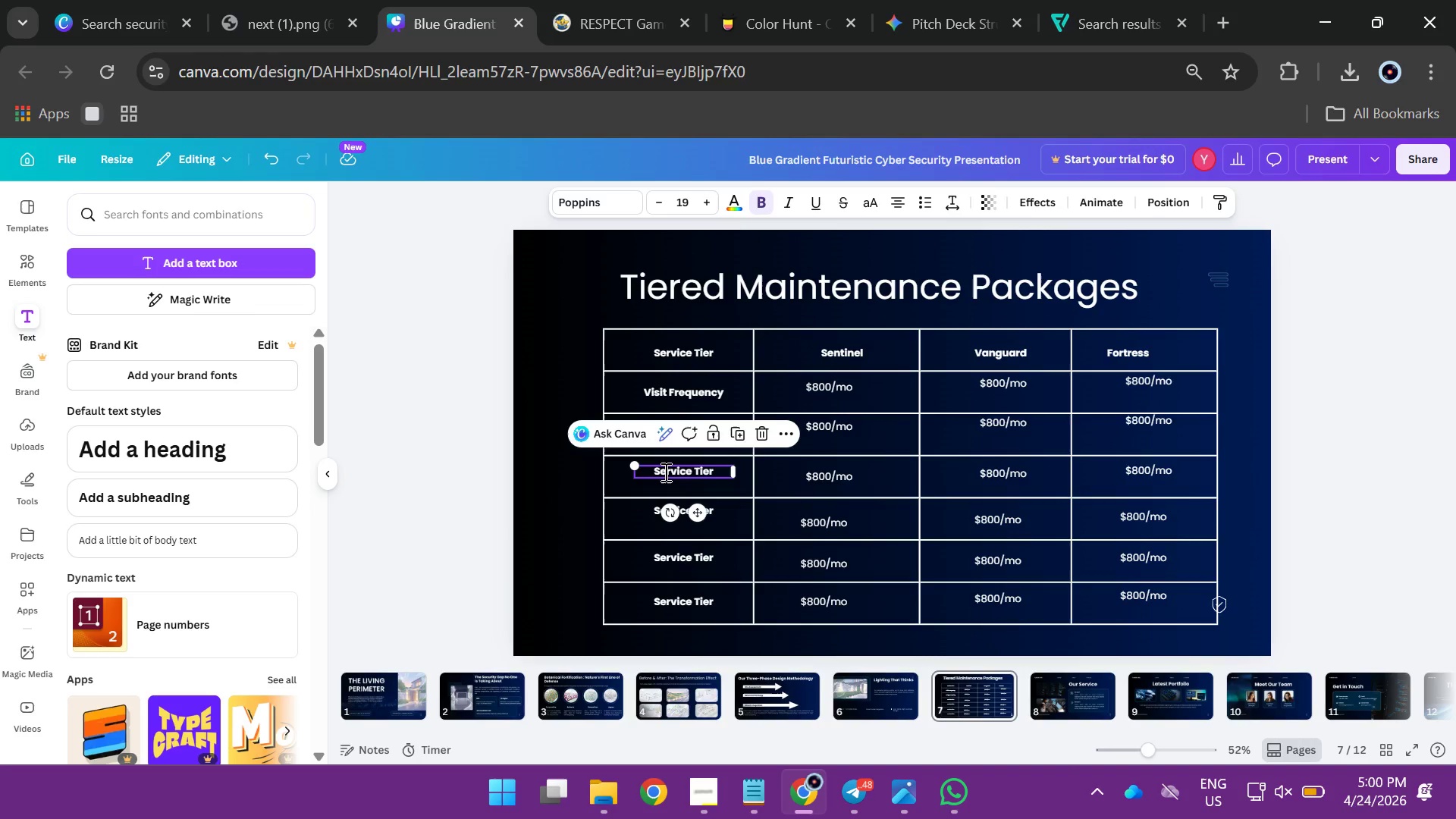 
double_click([664, 472])
 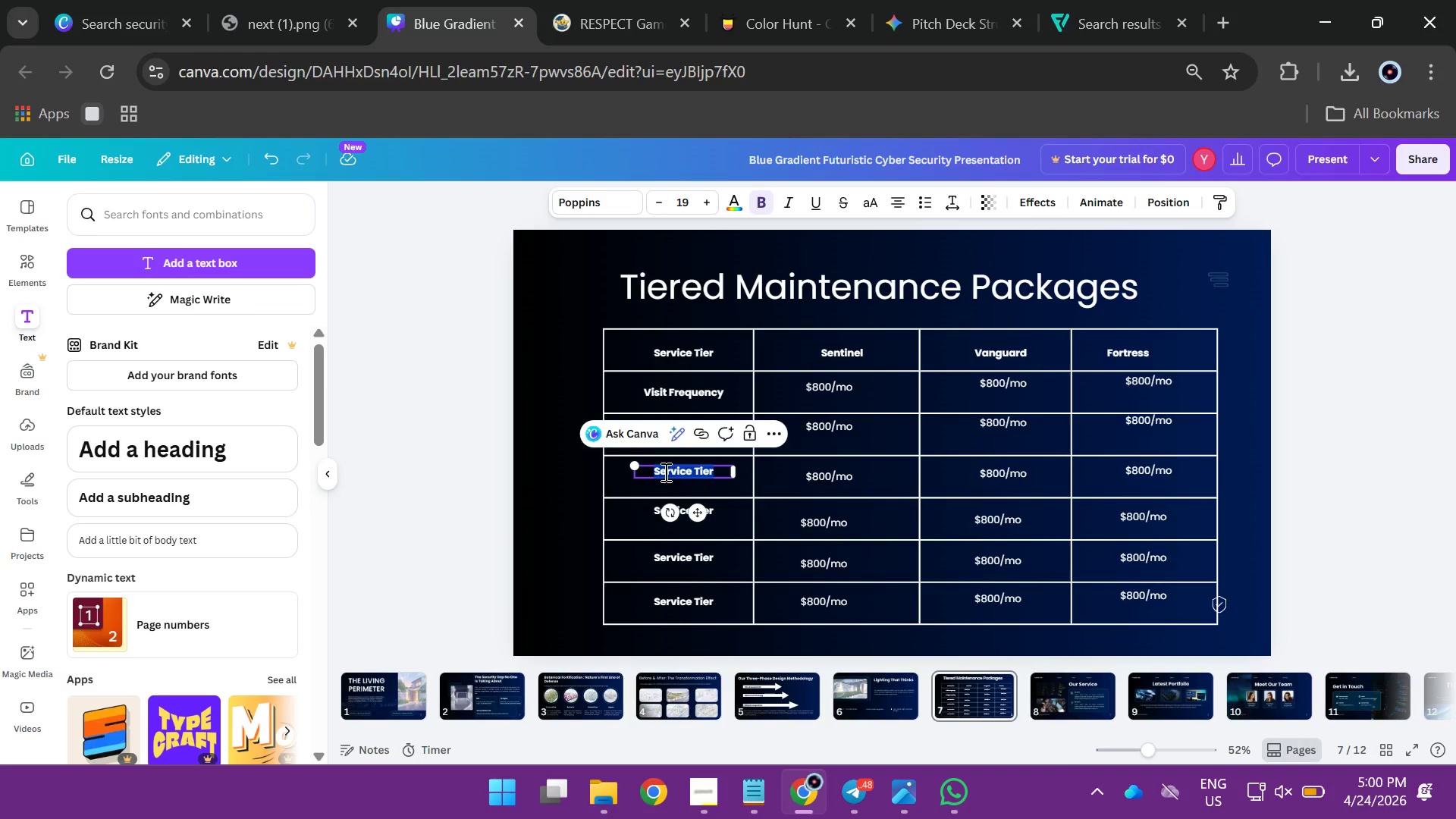 
type(Lighting Inspection)
 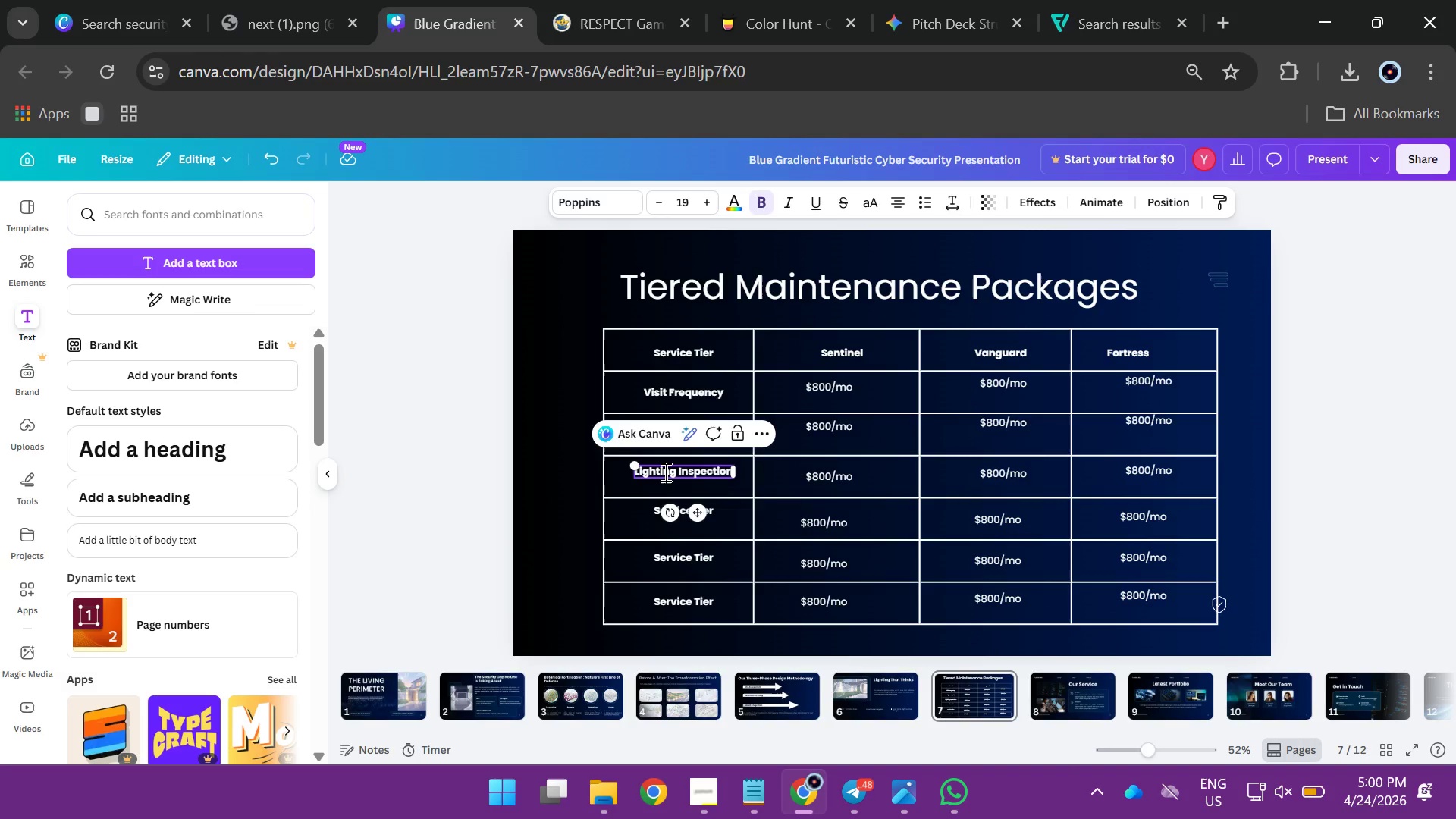 
double_click([651, 513])
 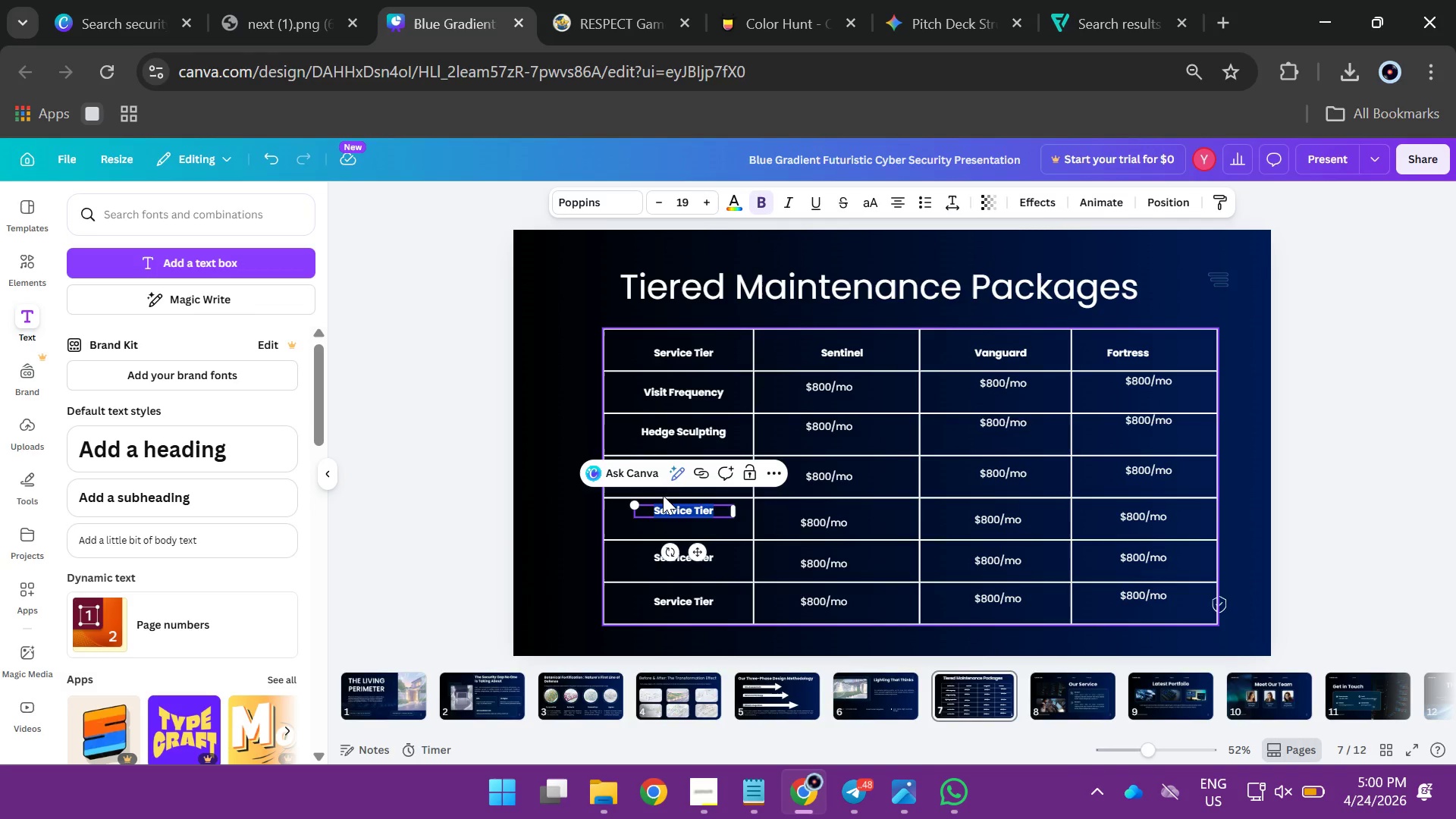 
type(Threat)
 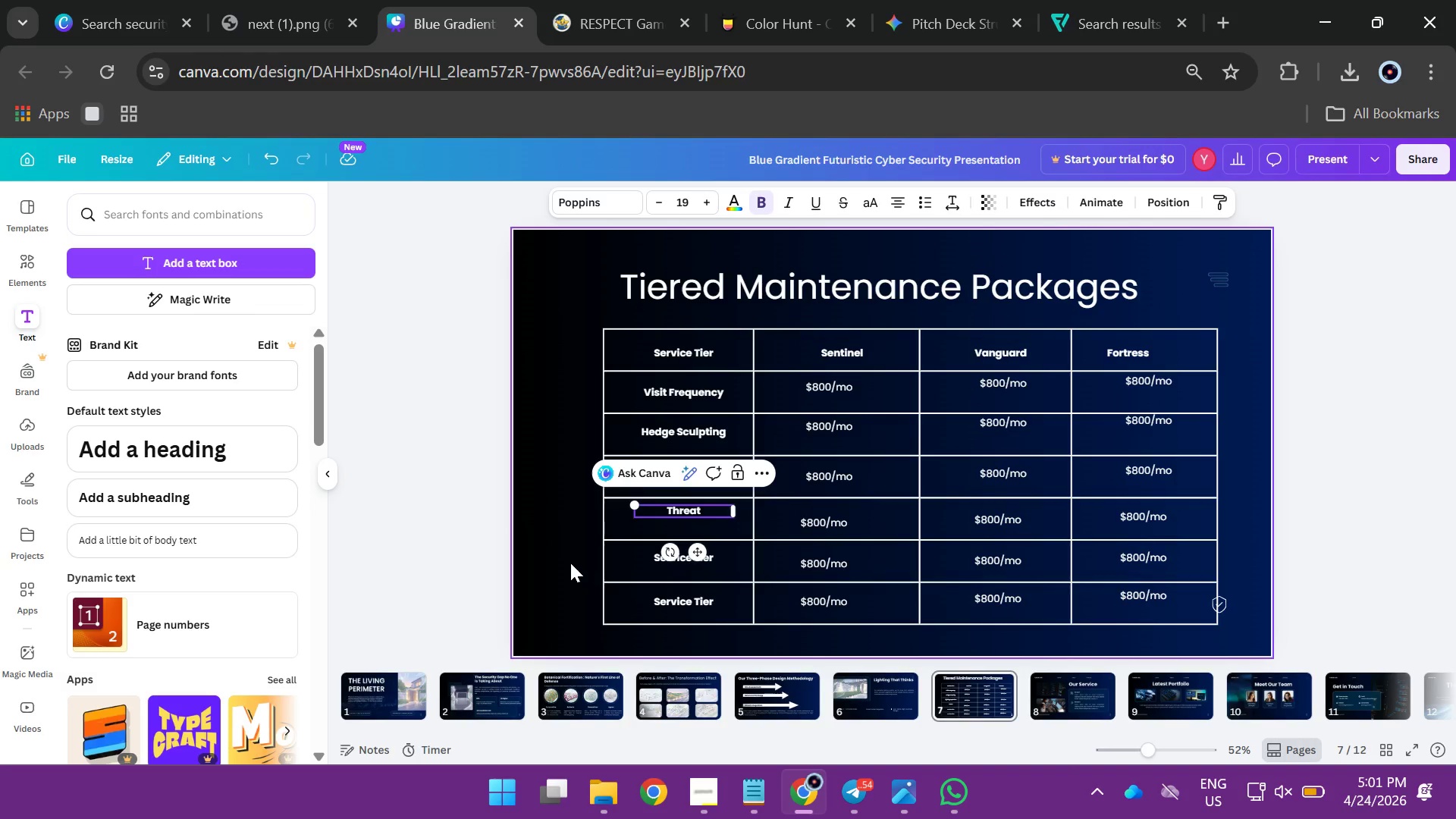 
left_click([537, 550])
 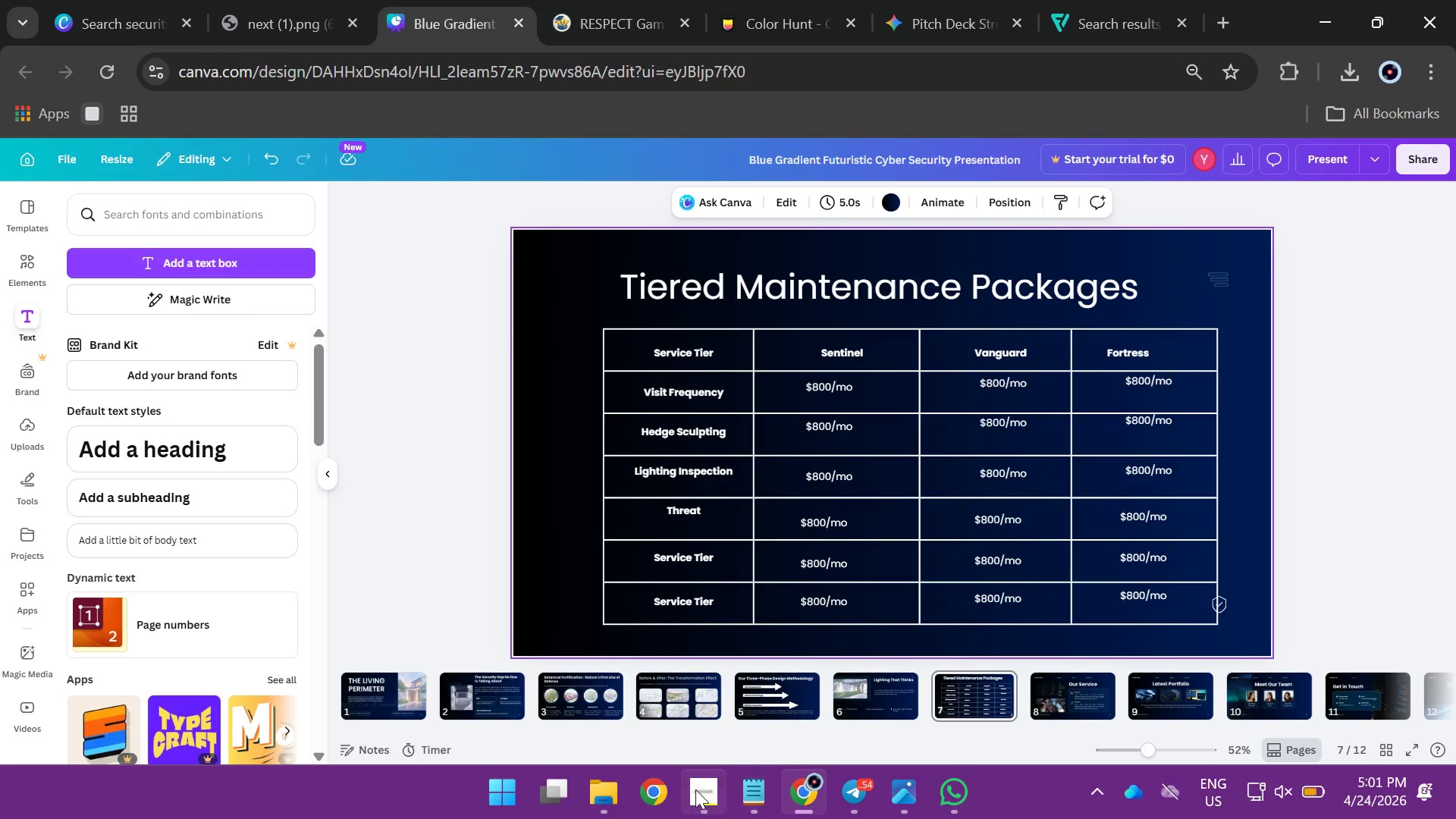 
left_click([695, 789])